 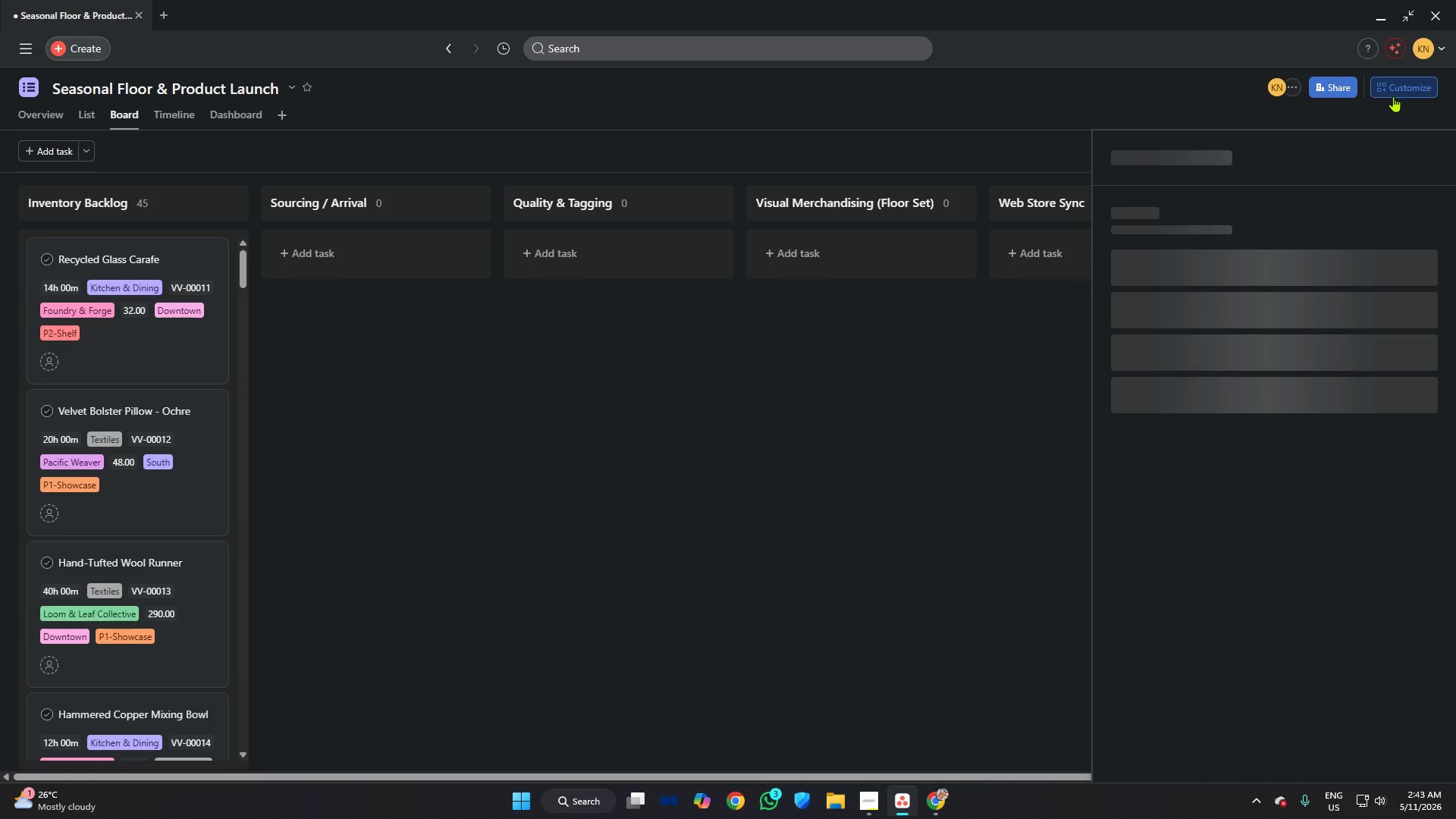 
left_click([1224, 351])
 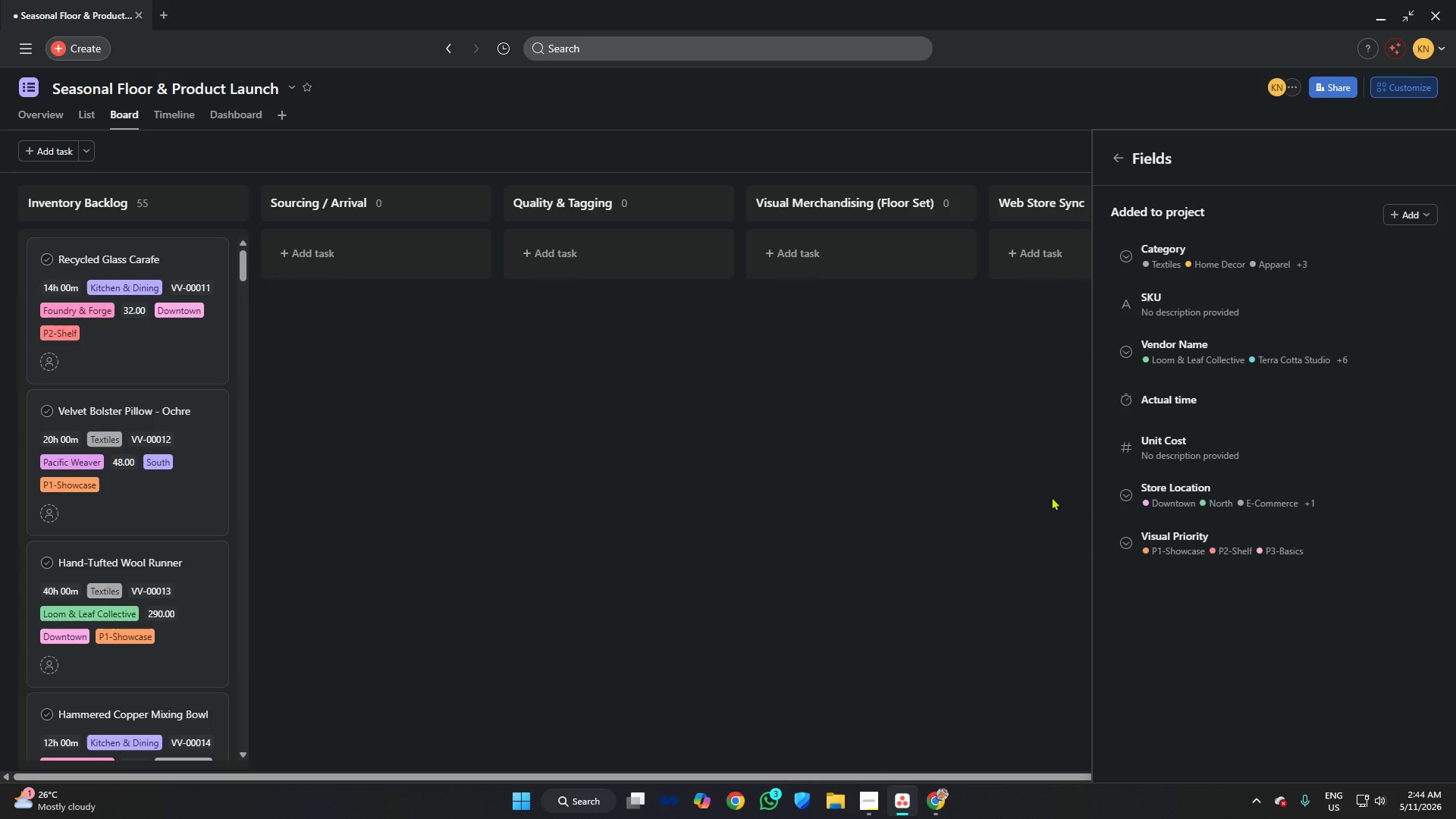 
left_click([1155, 256])
 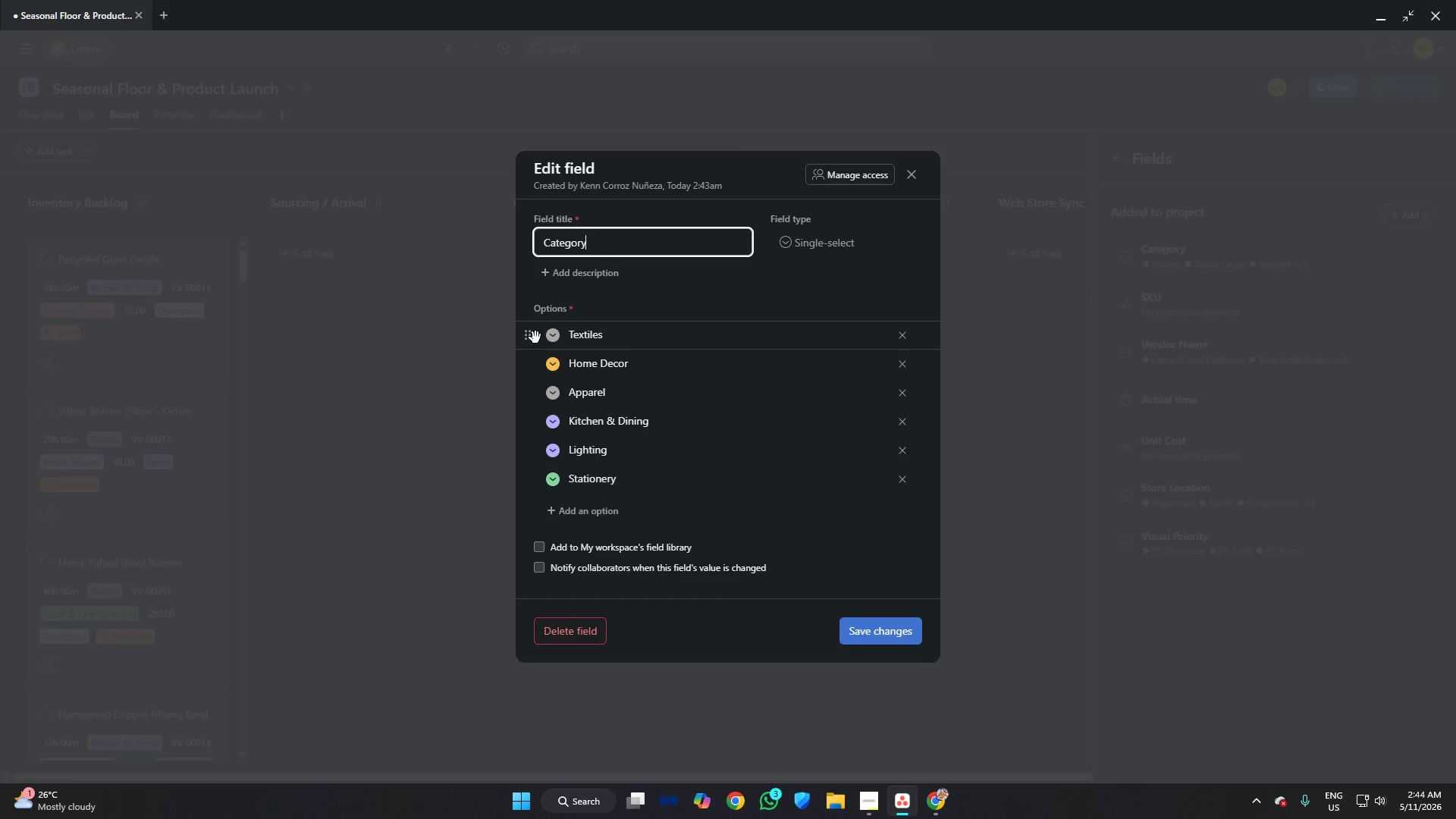 
left_click([554, 340])
 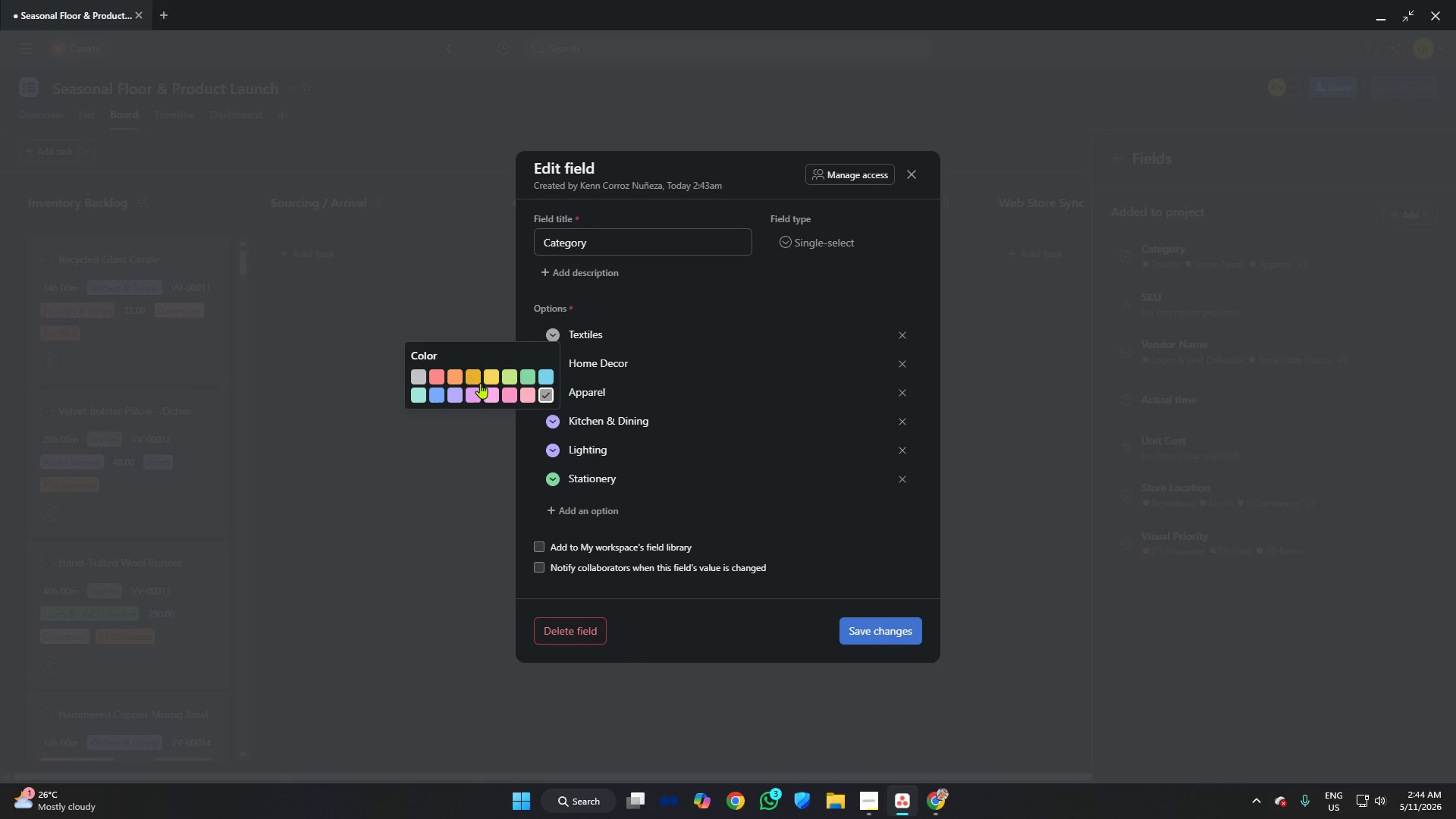 
left_click([480, 390])
 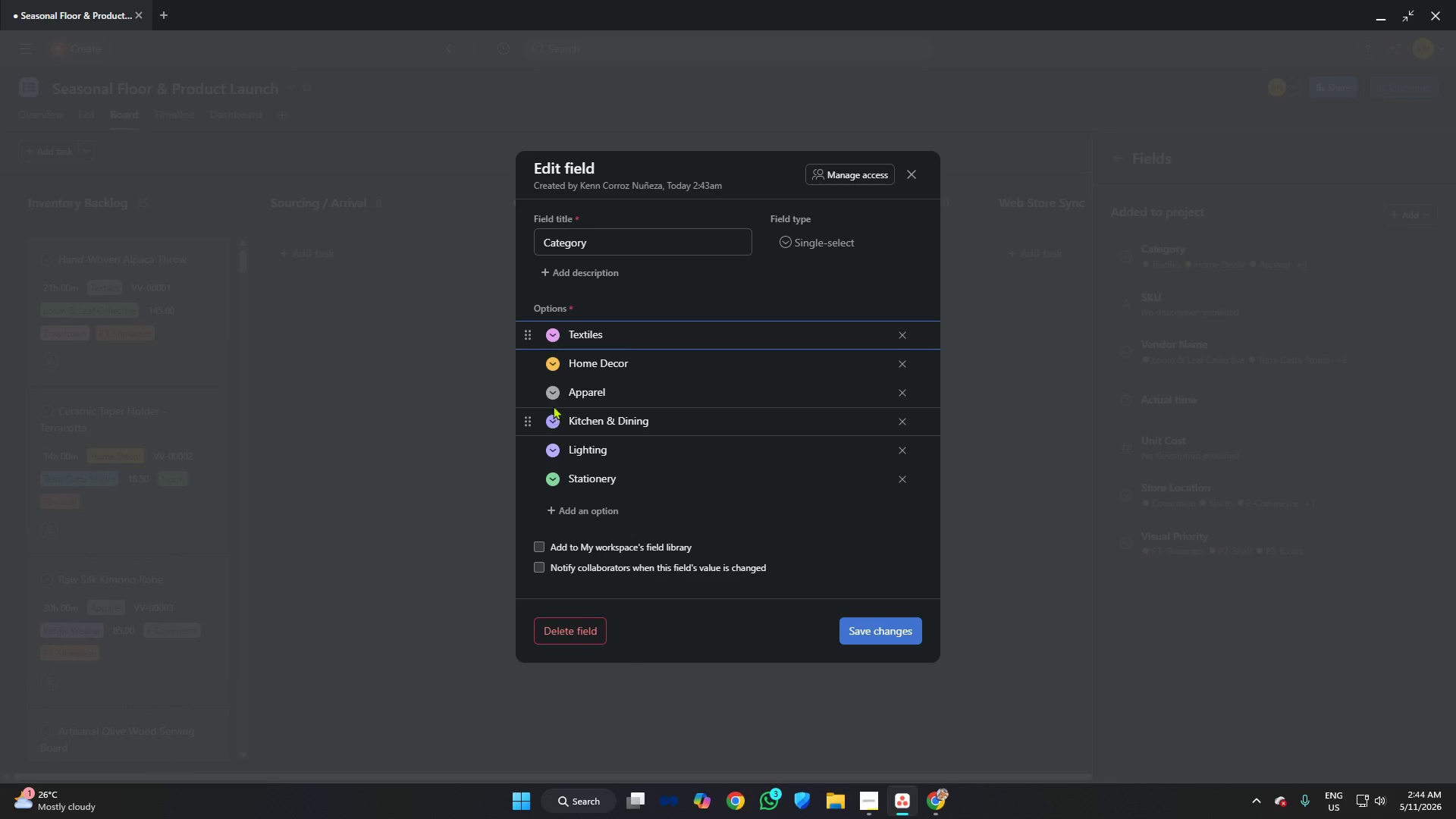 
left_click([553, 392])